 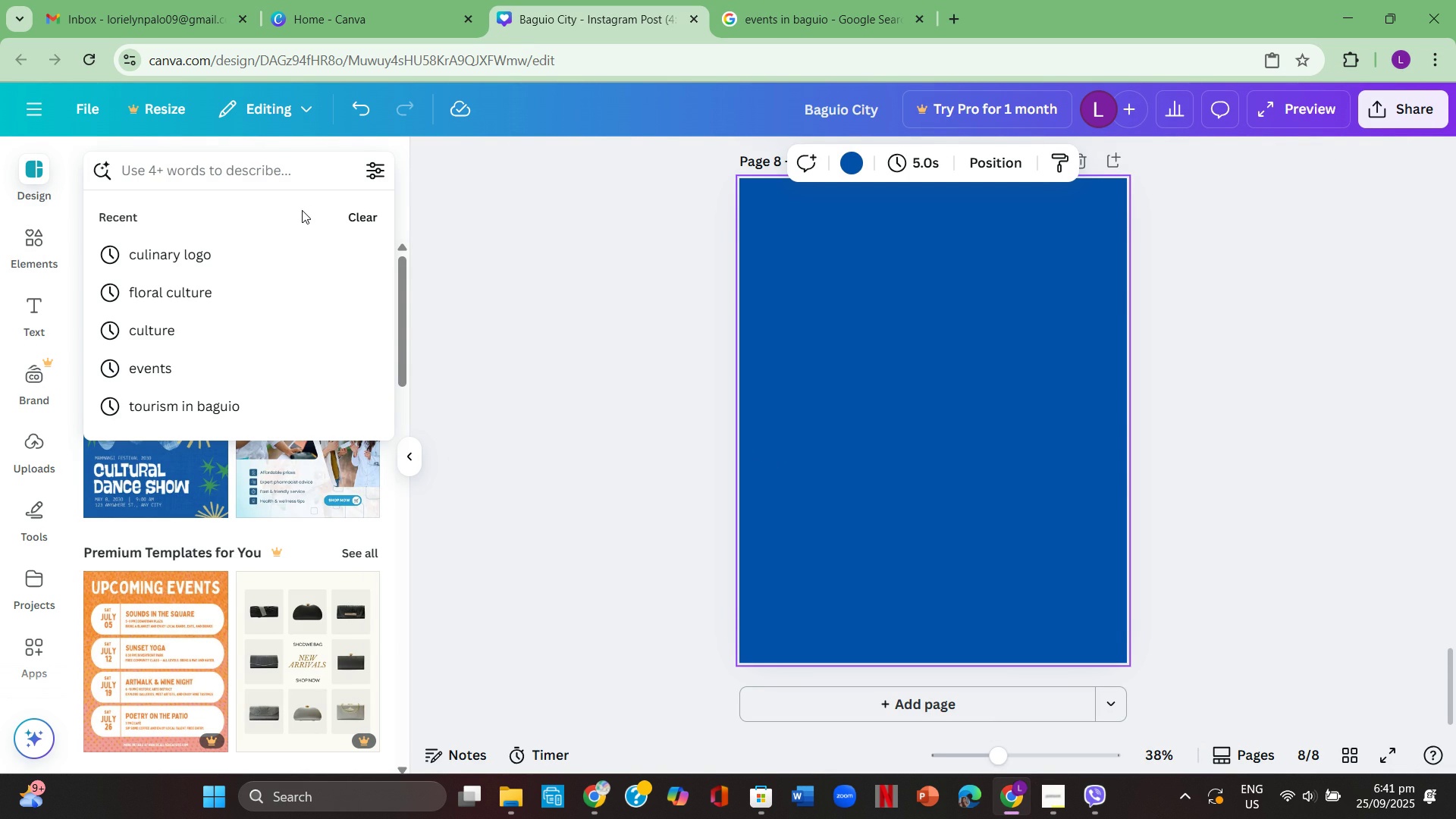 
type(learning)
 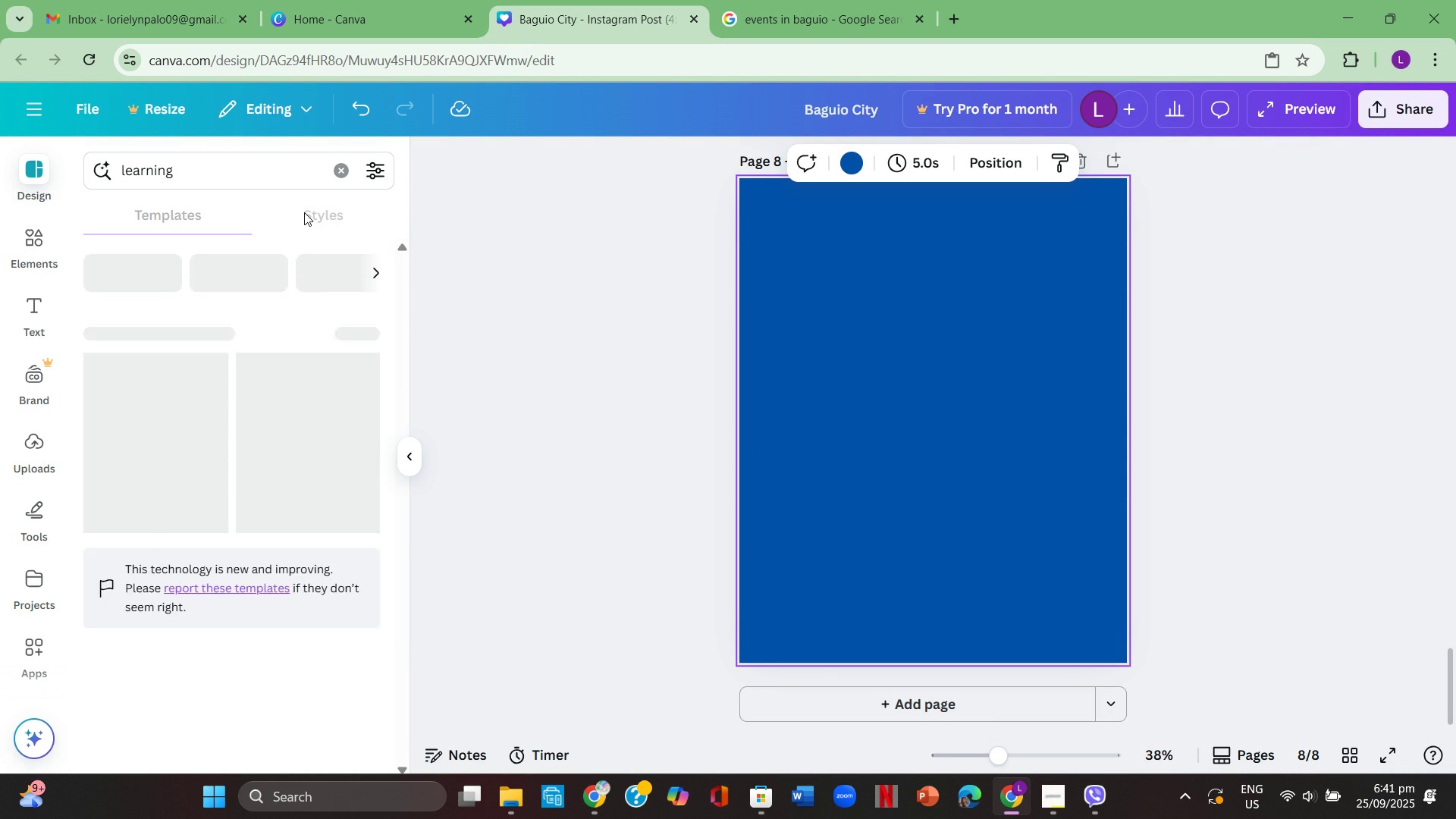 
key(Enter)
 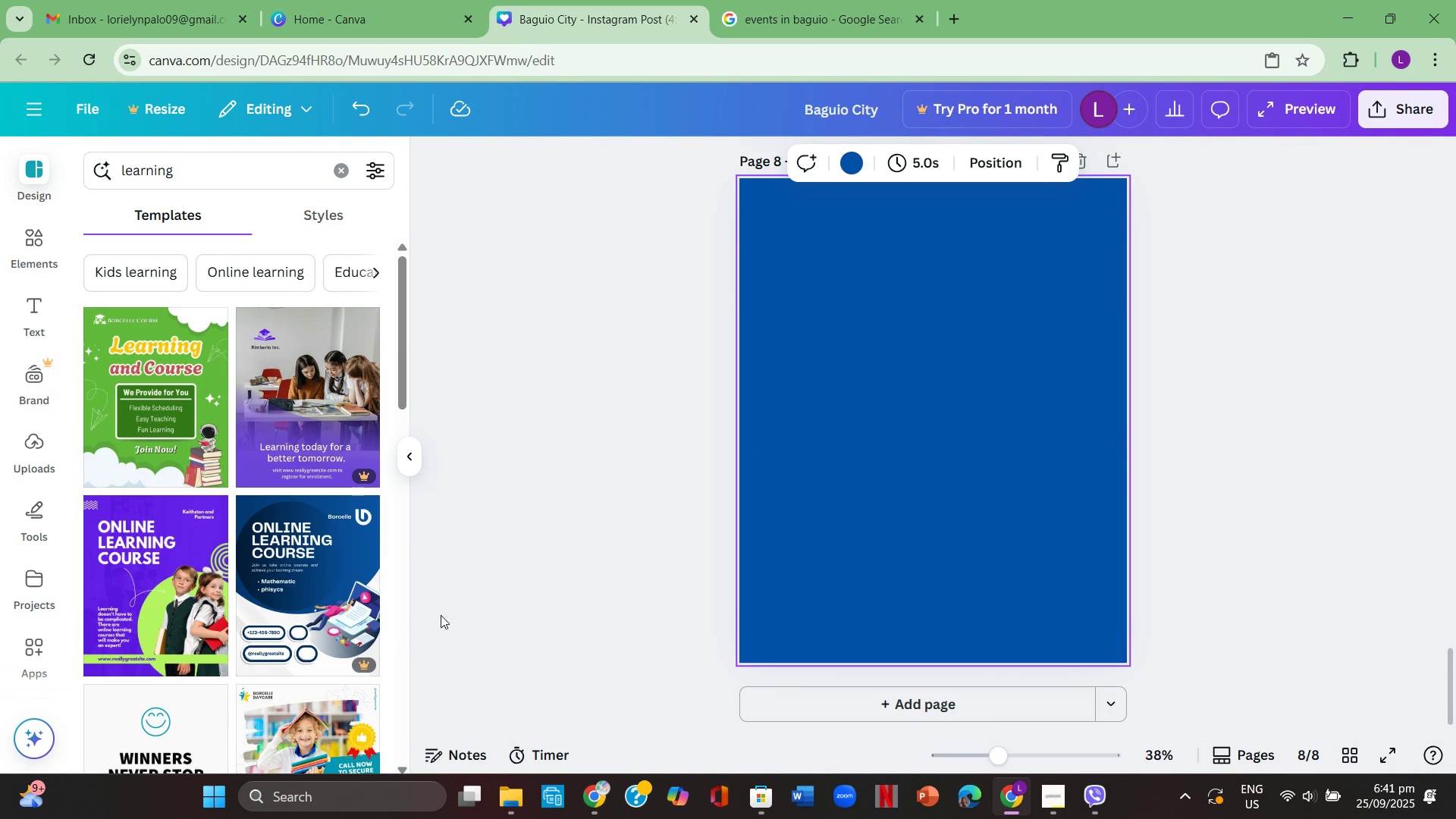 
scroll: coordinate [190, 478], scroll_direction: down, amount: 8.0
 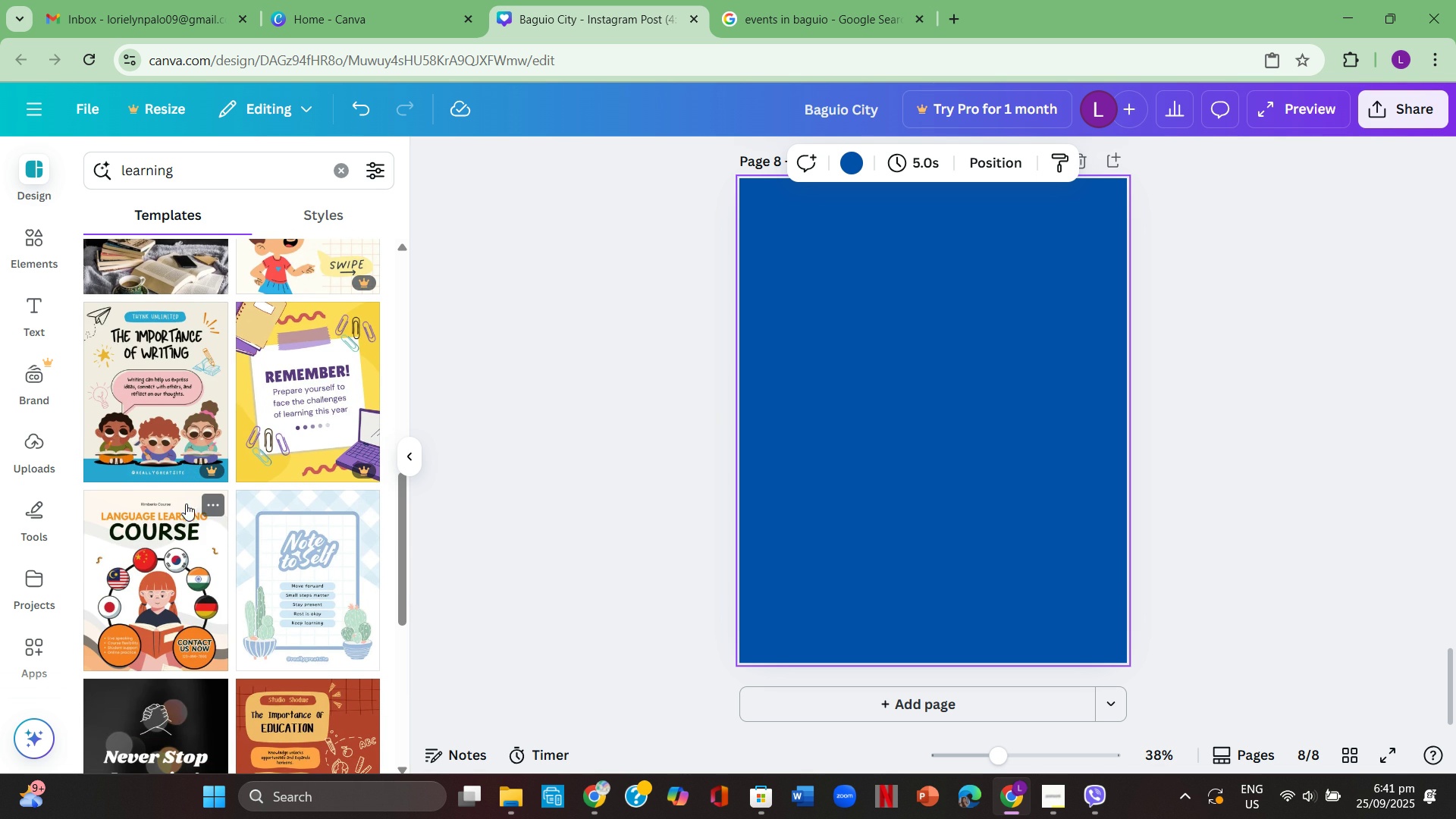 
wait(8.06)
 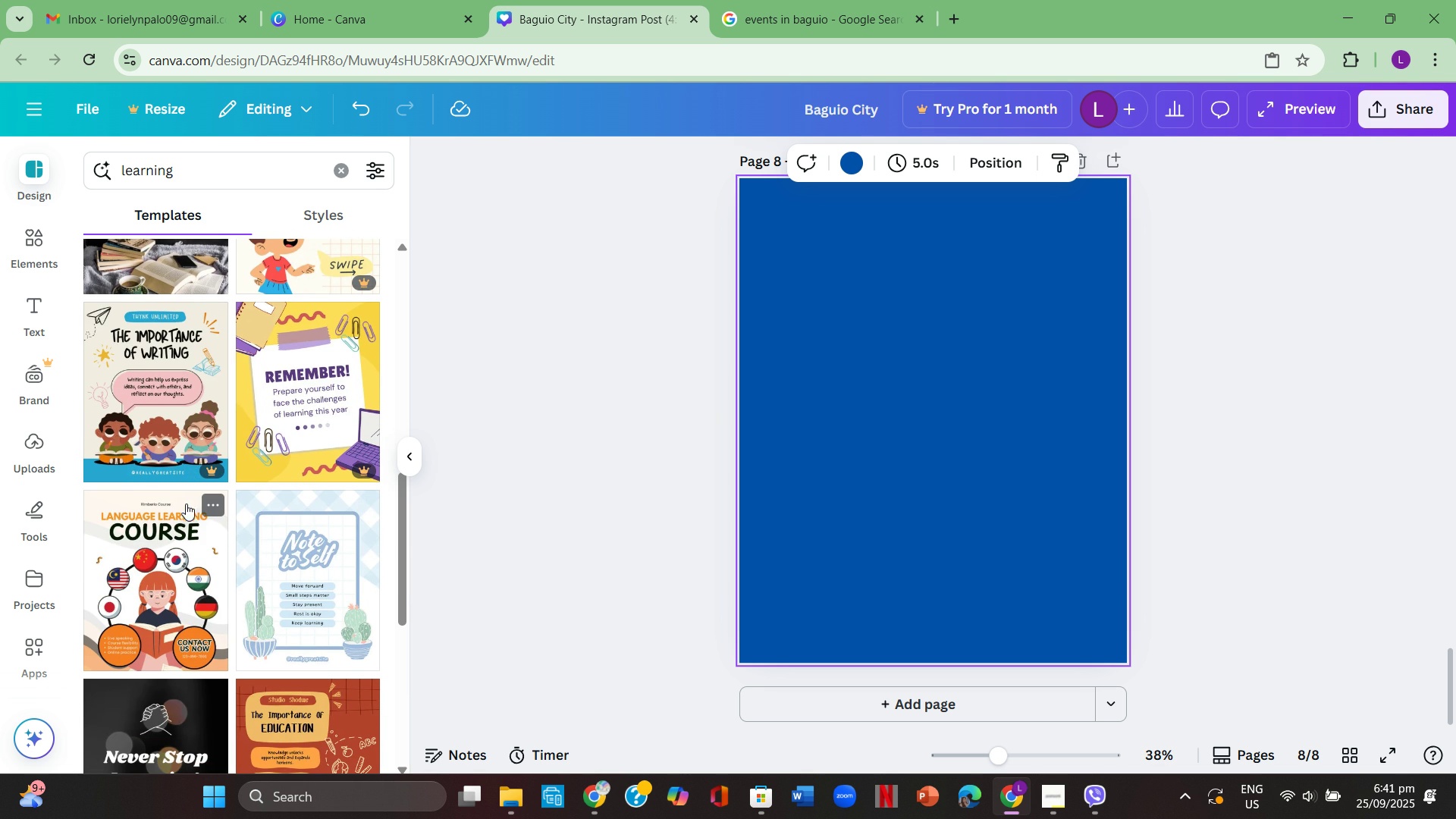 
scroll: coordinate [356, 560], scroll_direction: down, amount: 9.0
 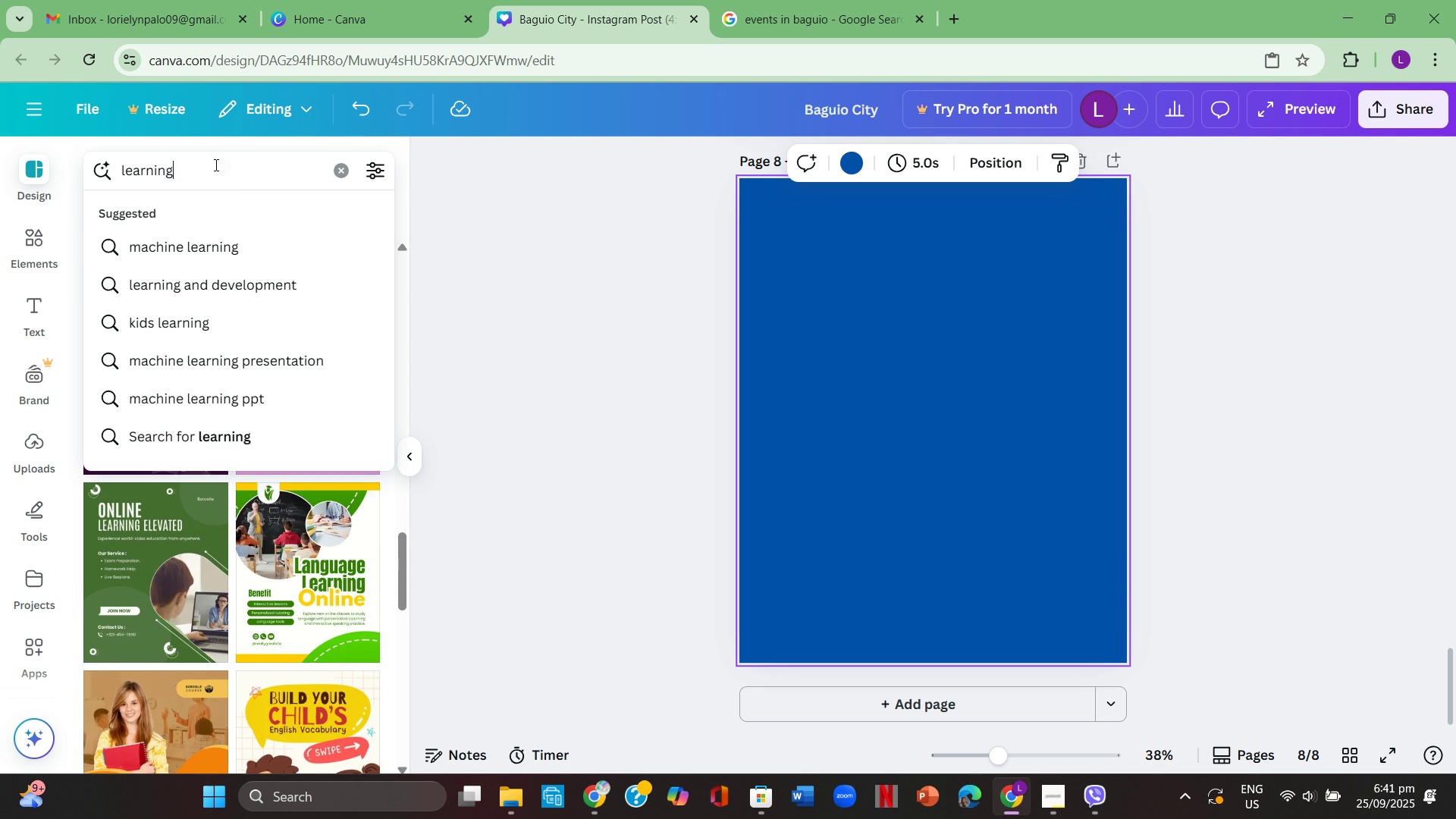 
left_click([215, 165])
 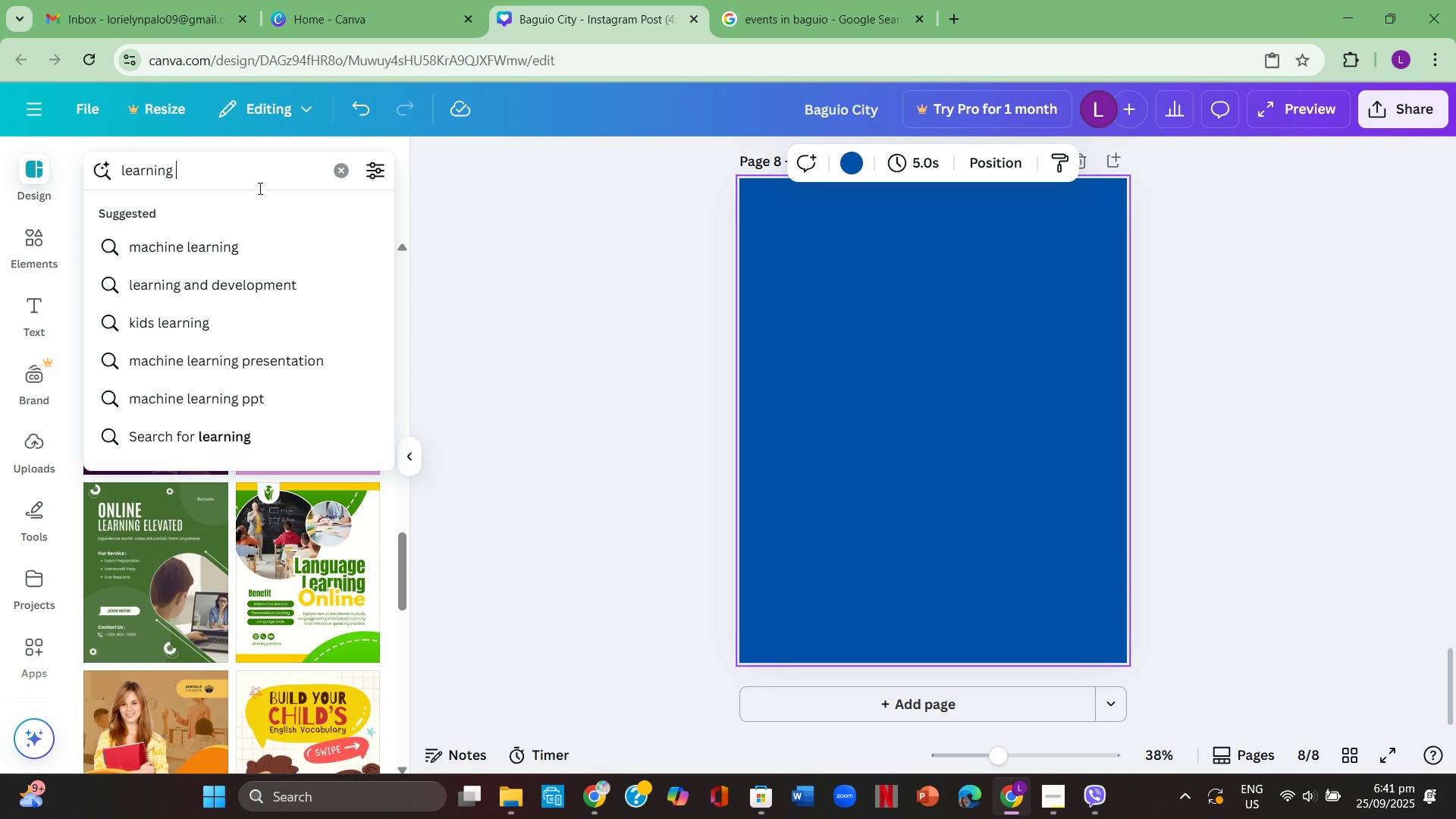 
type( for )
key(Backspace)
type(kids)